 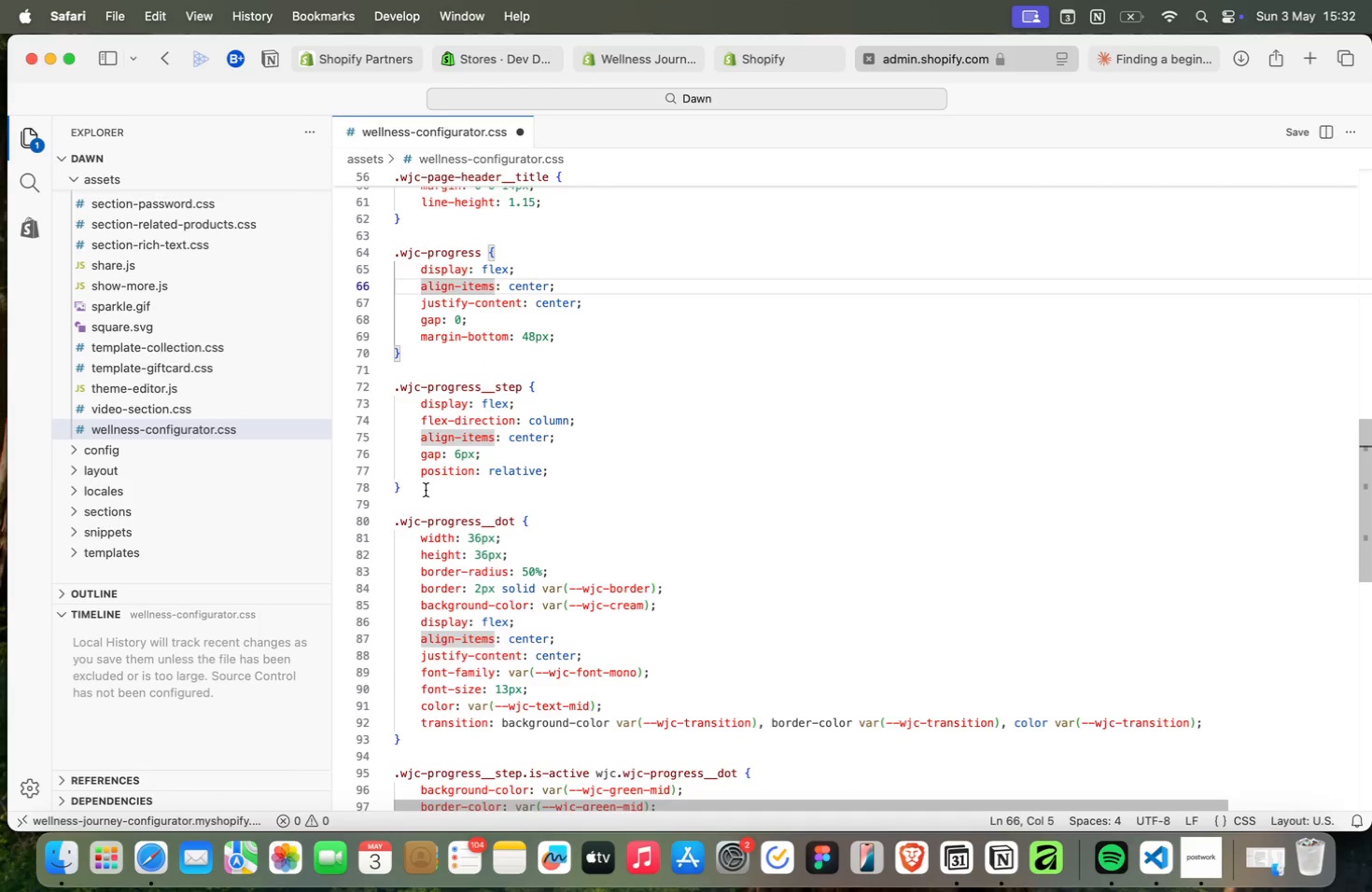 
scroll: coordinate [426, 490], scroll_direction: up, amount: 9.0
 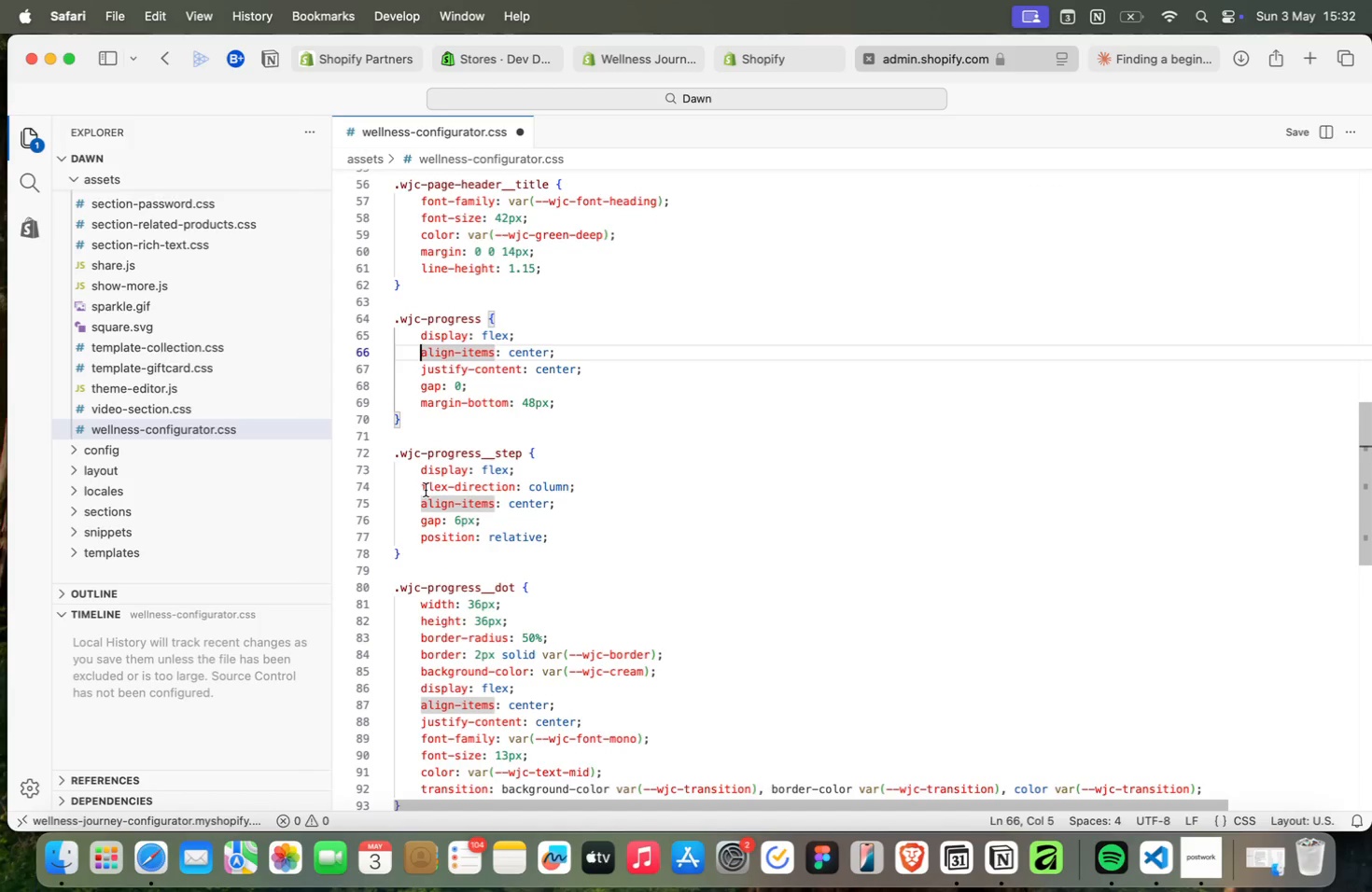 
left_click([502, 470])
 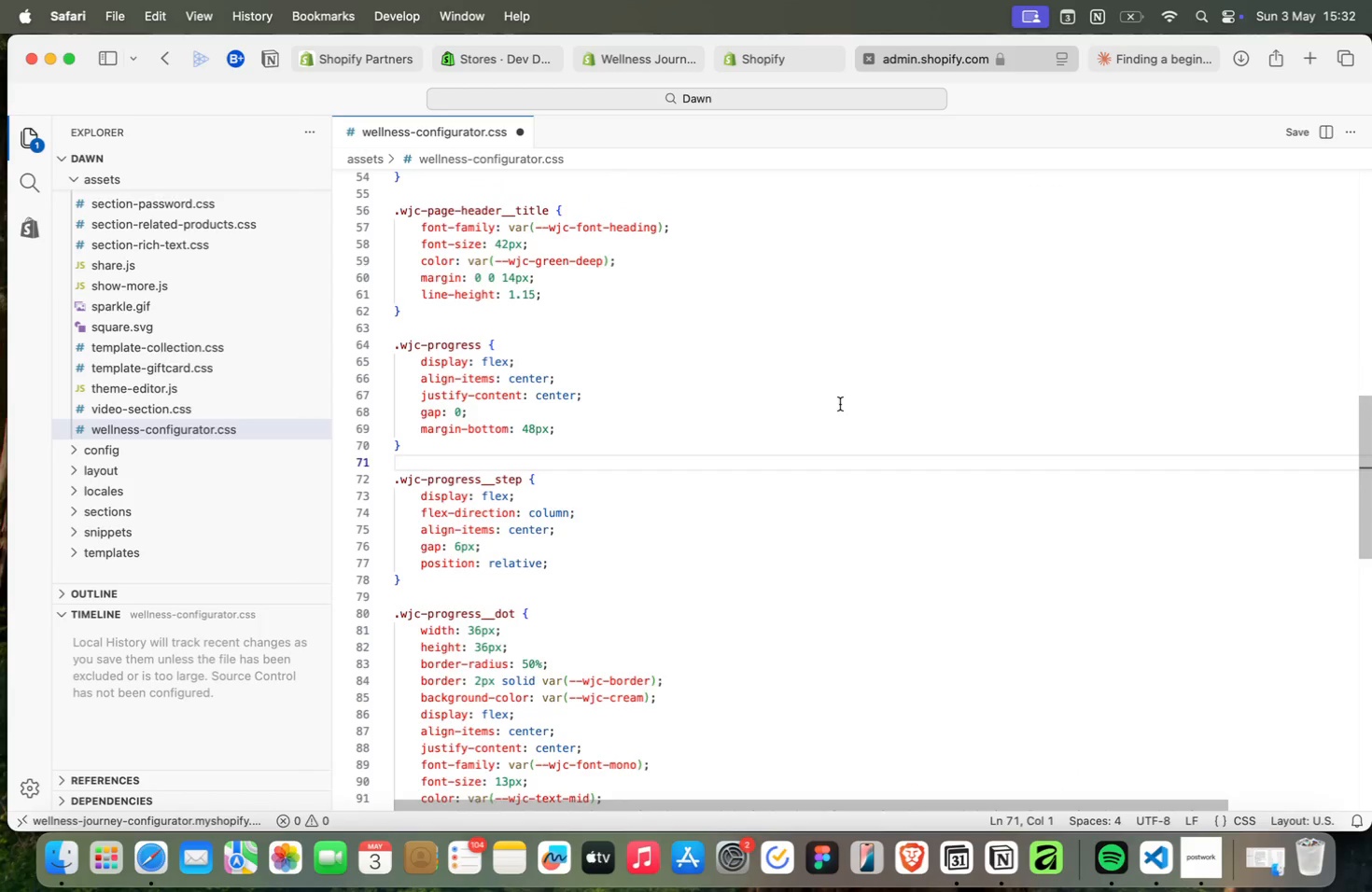 
left_click([690, 511])
 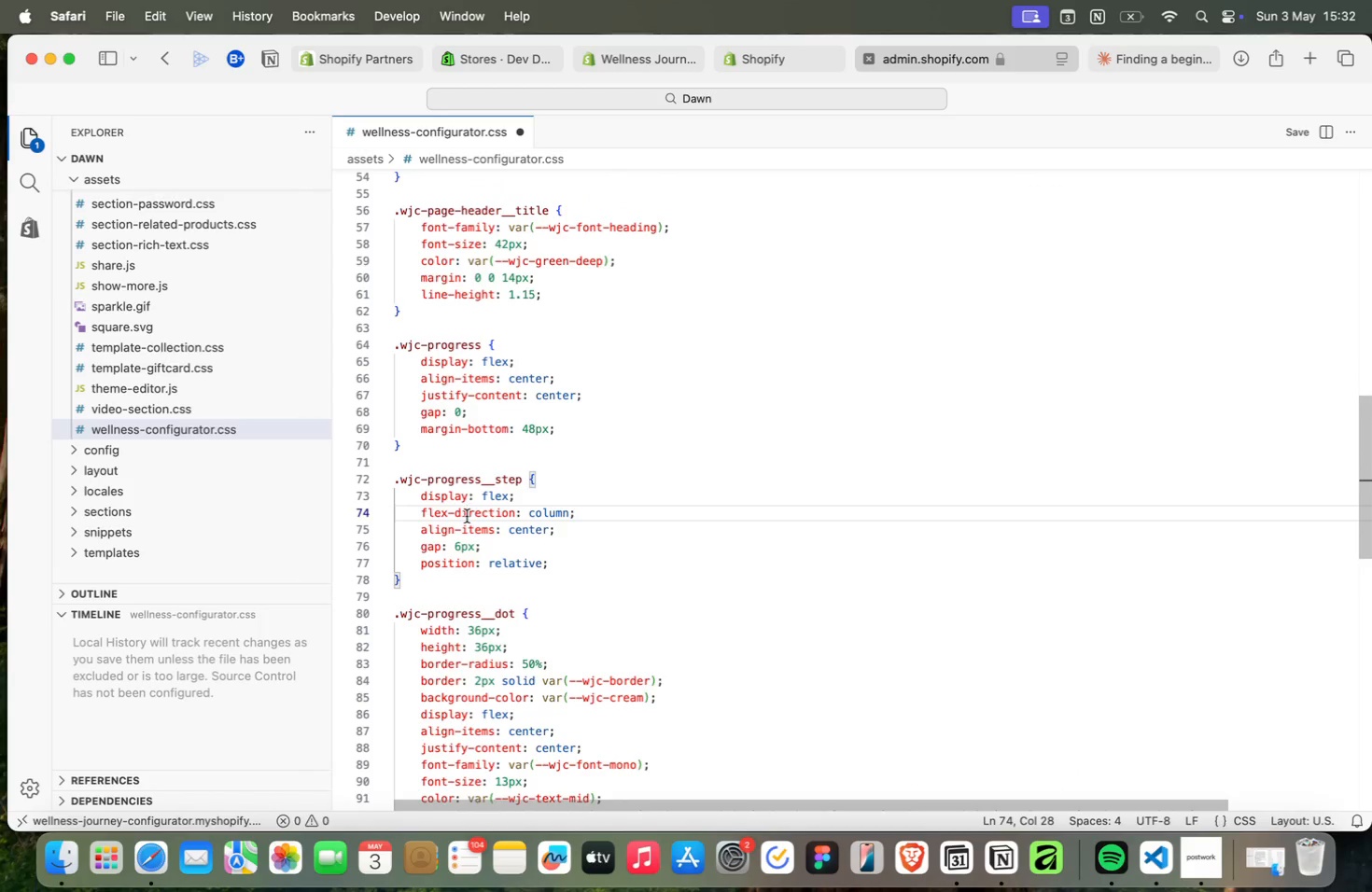 
double_click([467, 516])
 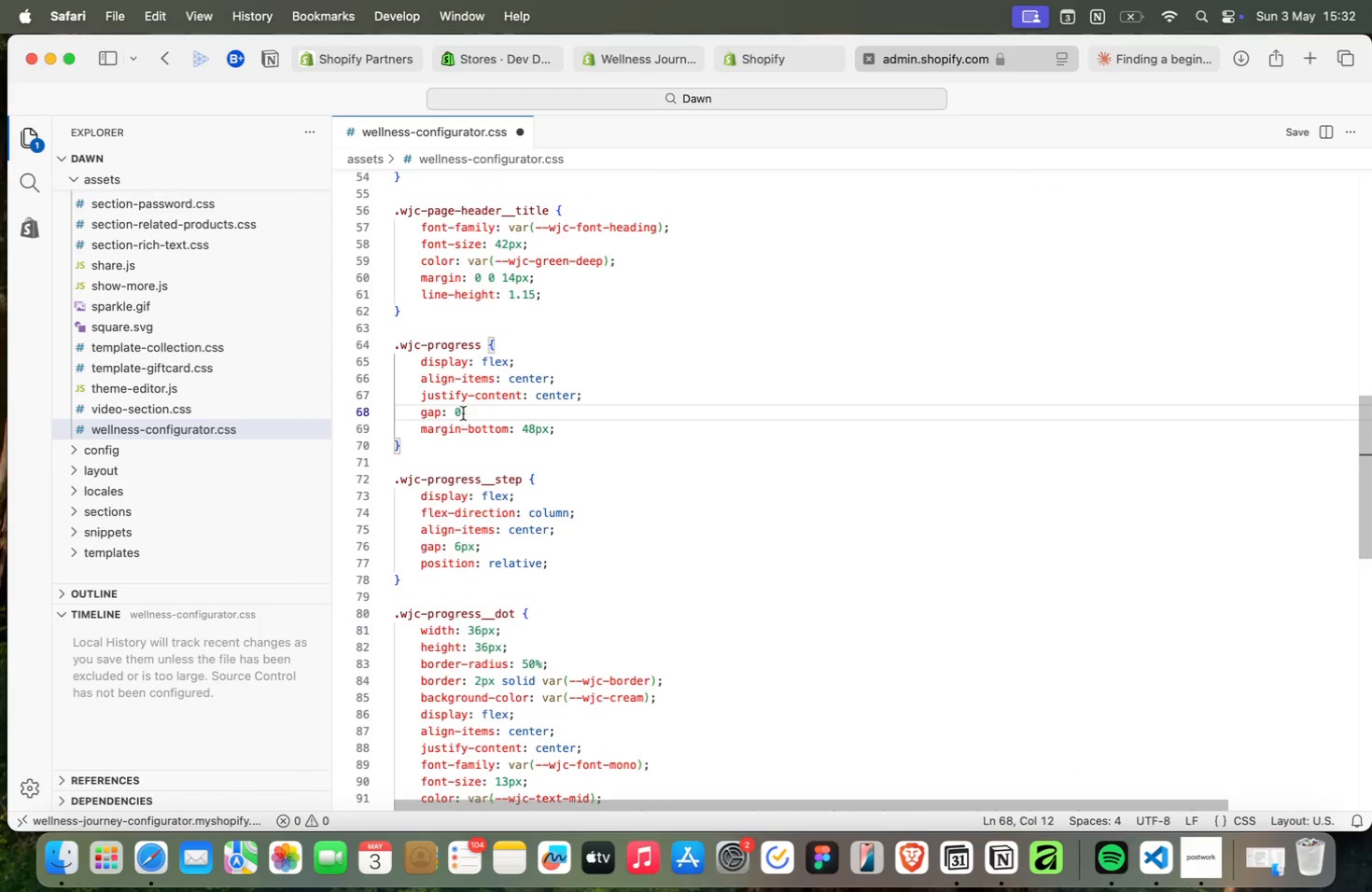 
double_click([460, 406])
 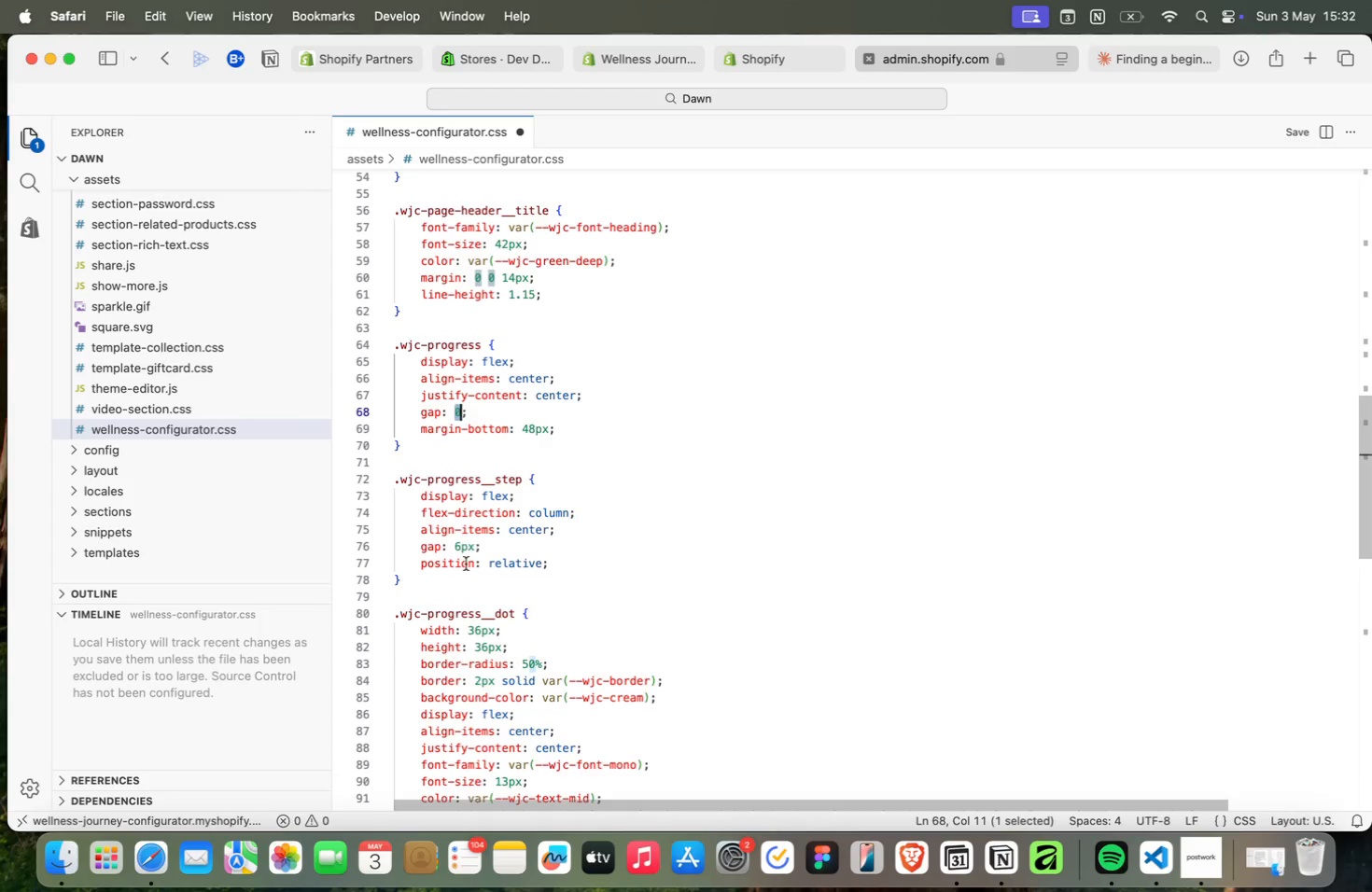 
left_click([461, 554])
 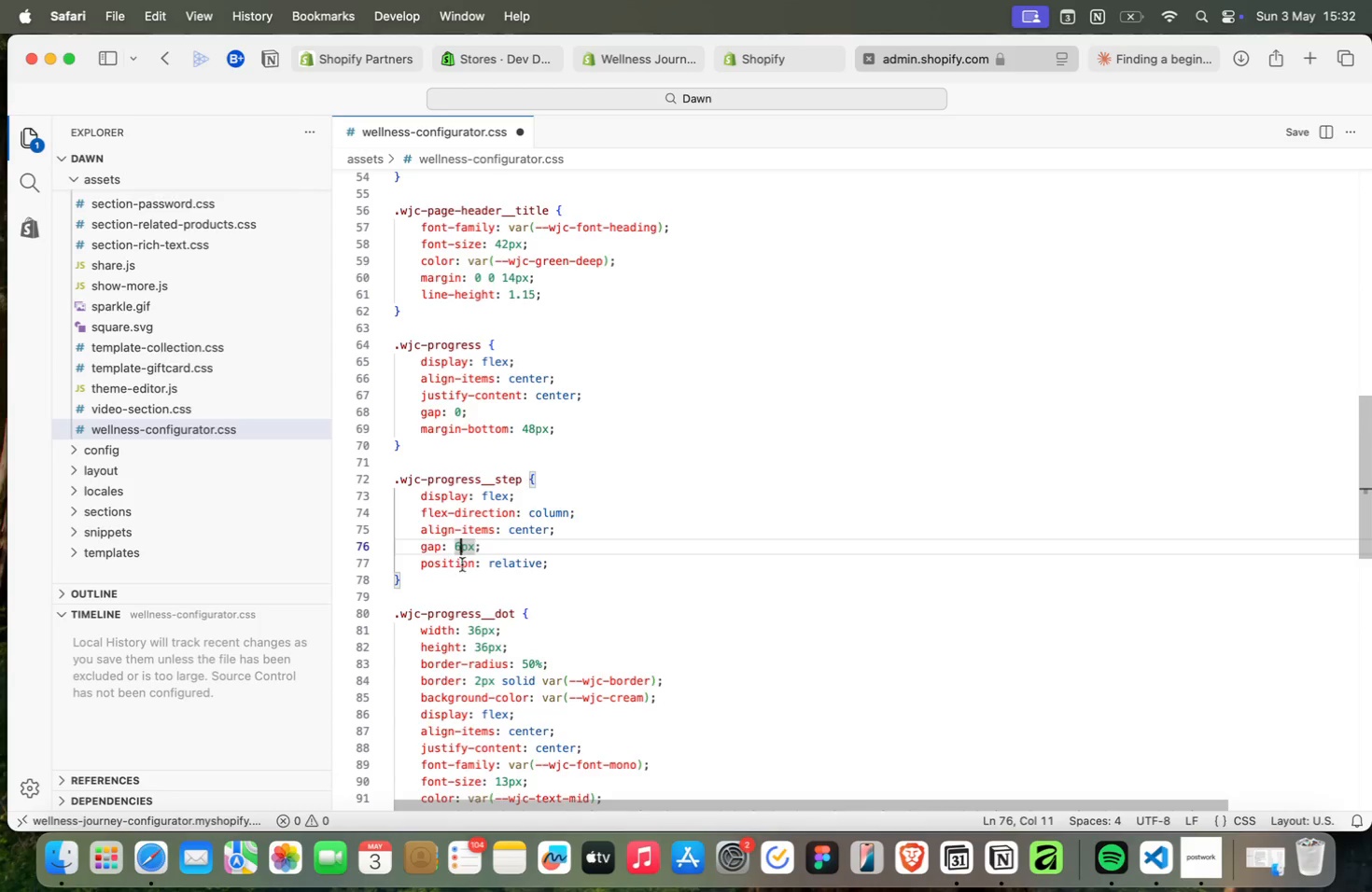 
left_click([488, 659])
 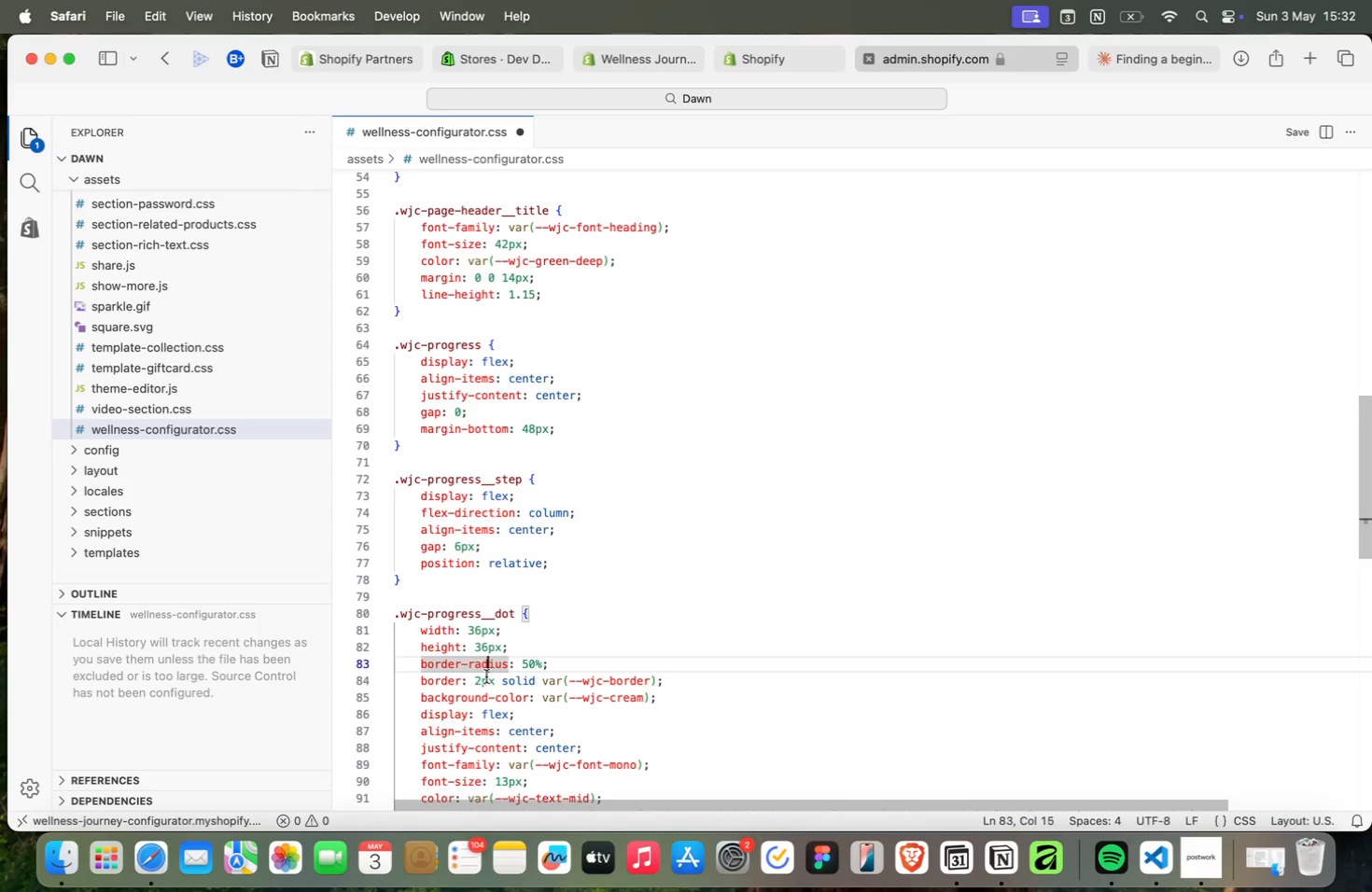 
left_click([488, 684])
 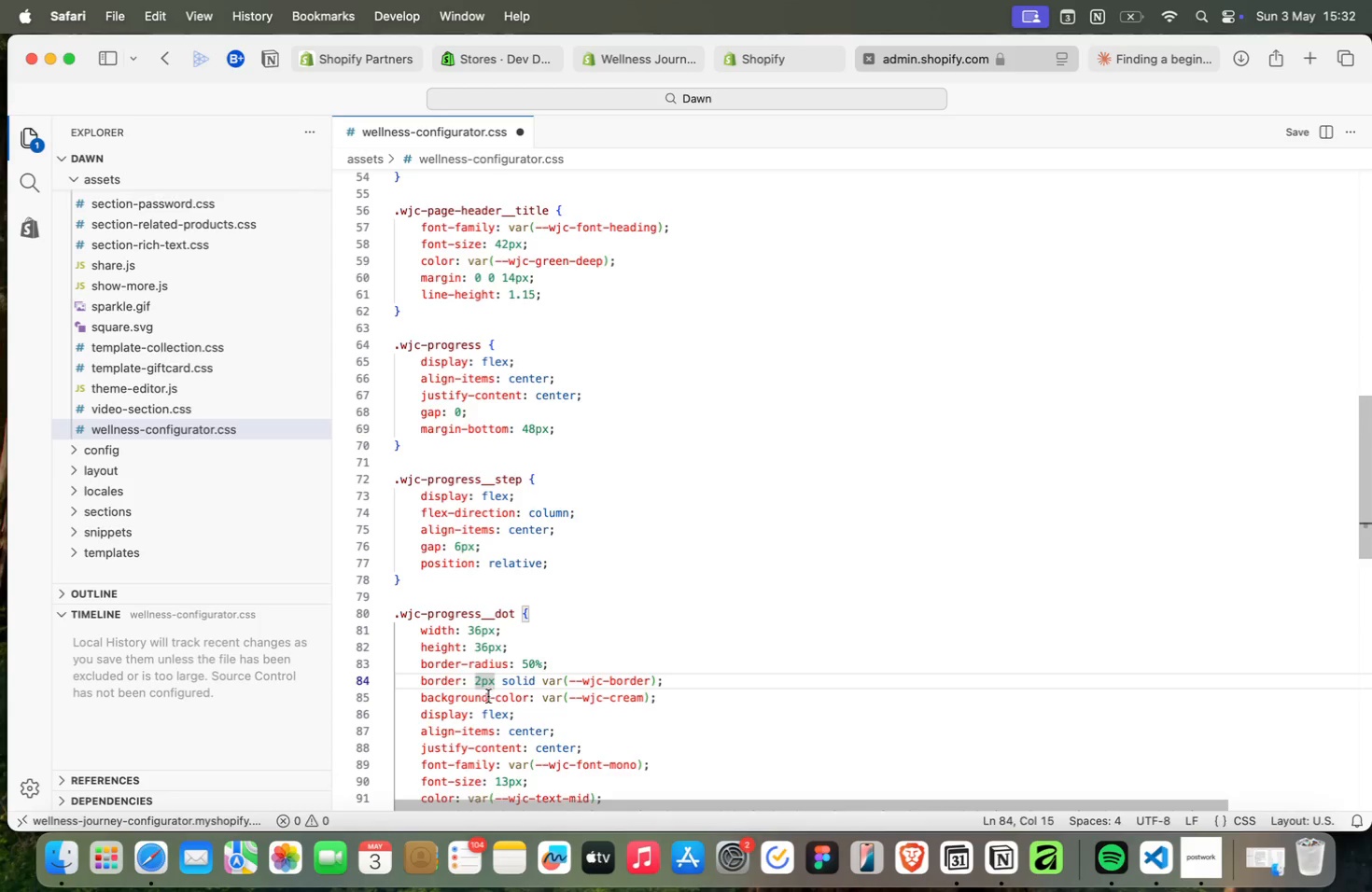 
left_click([496, 718])
 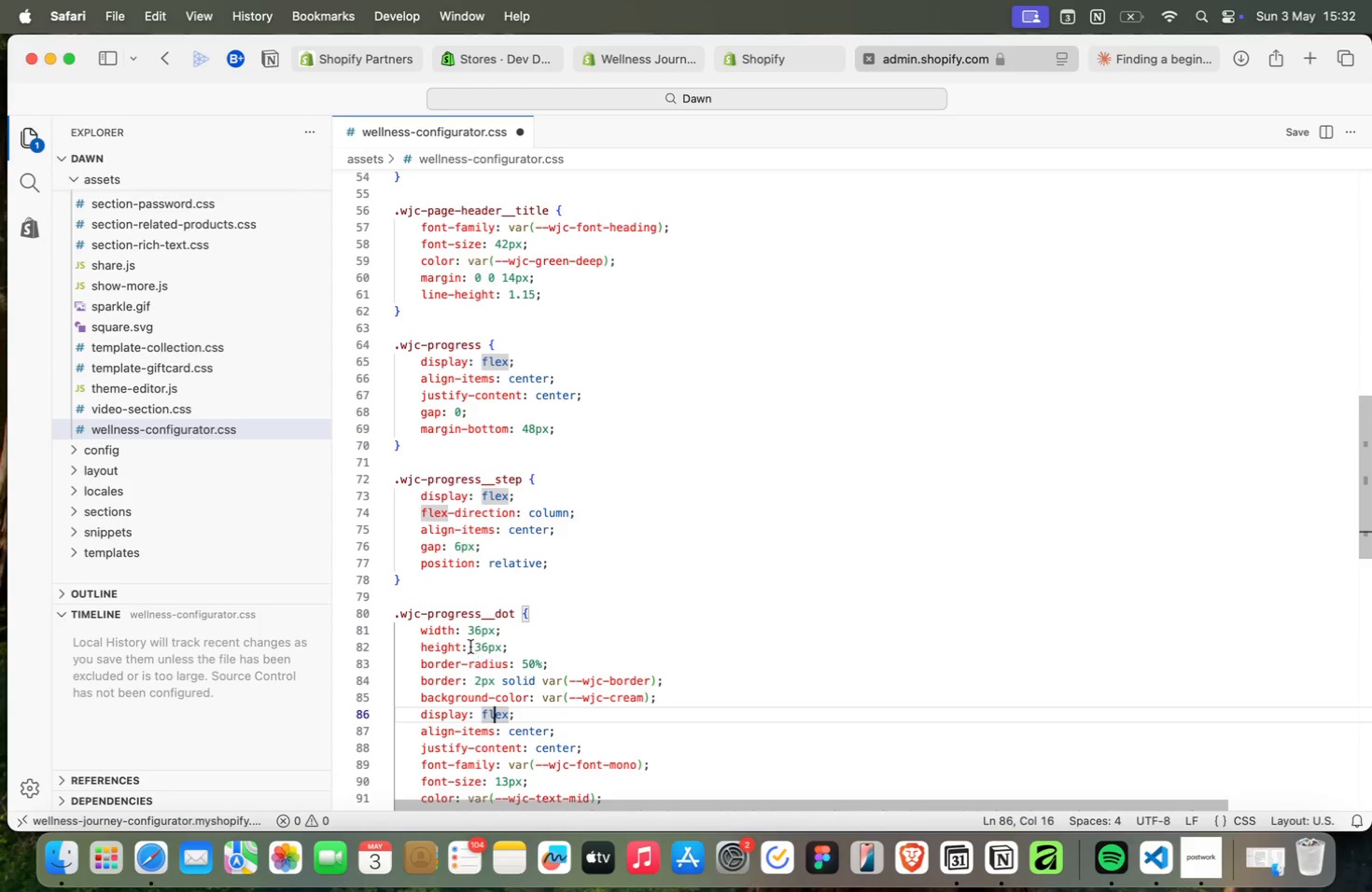 
left_click([468, 641])
 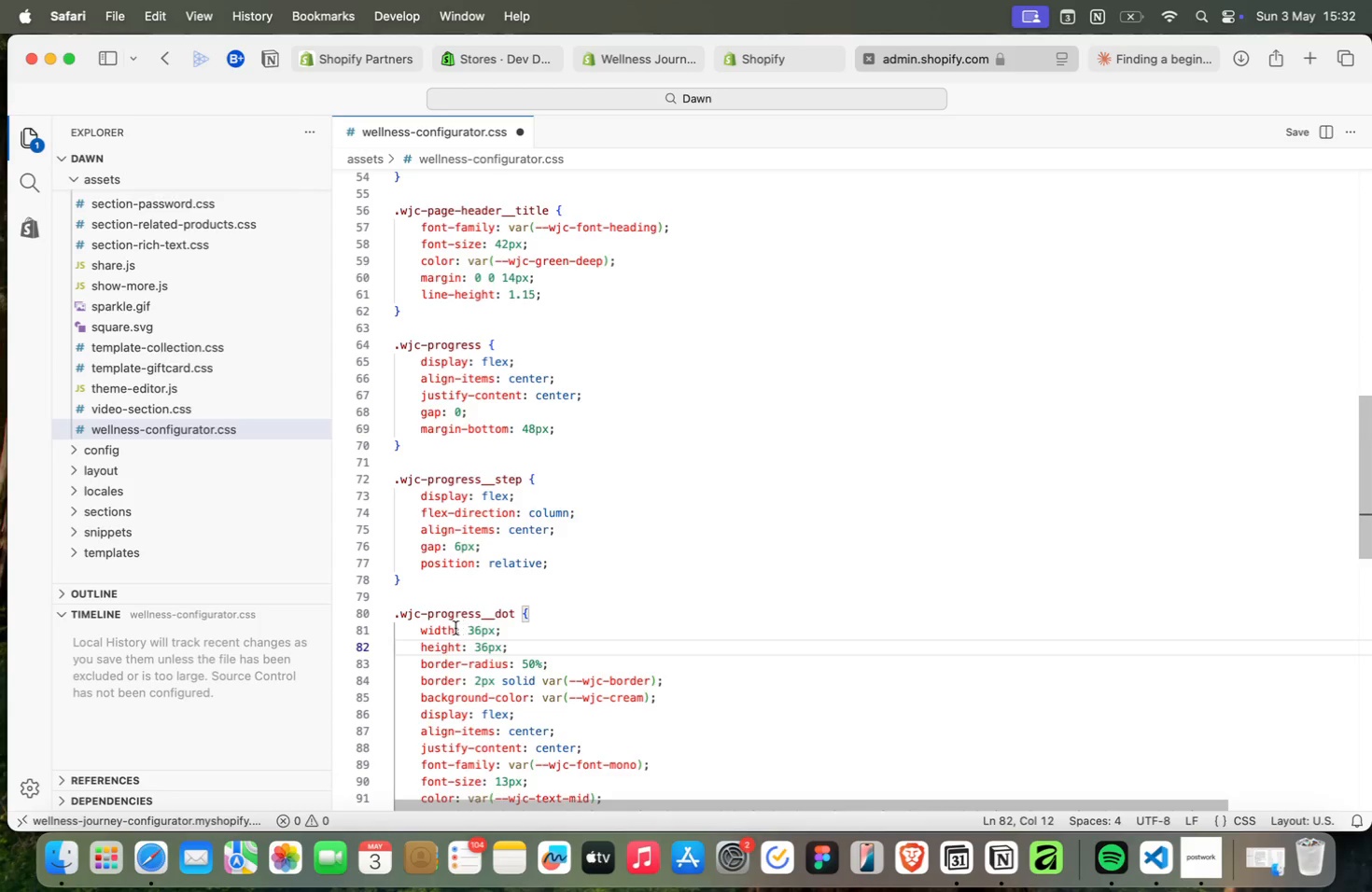 
left_click([455, 629])
 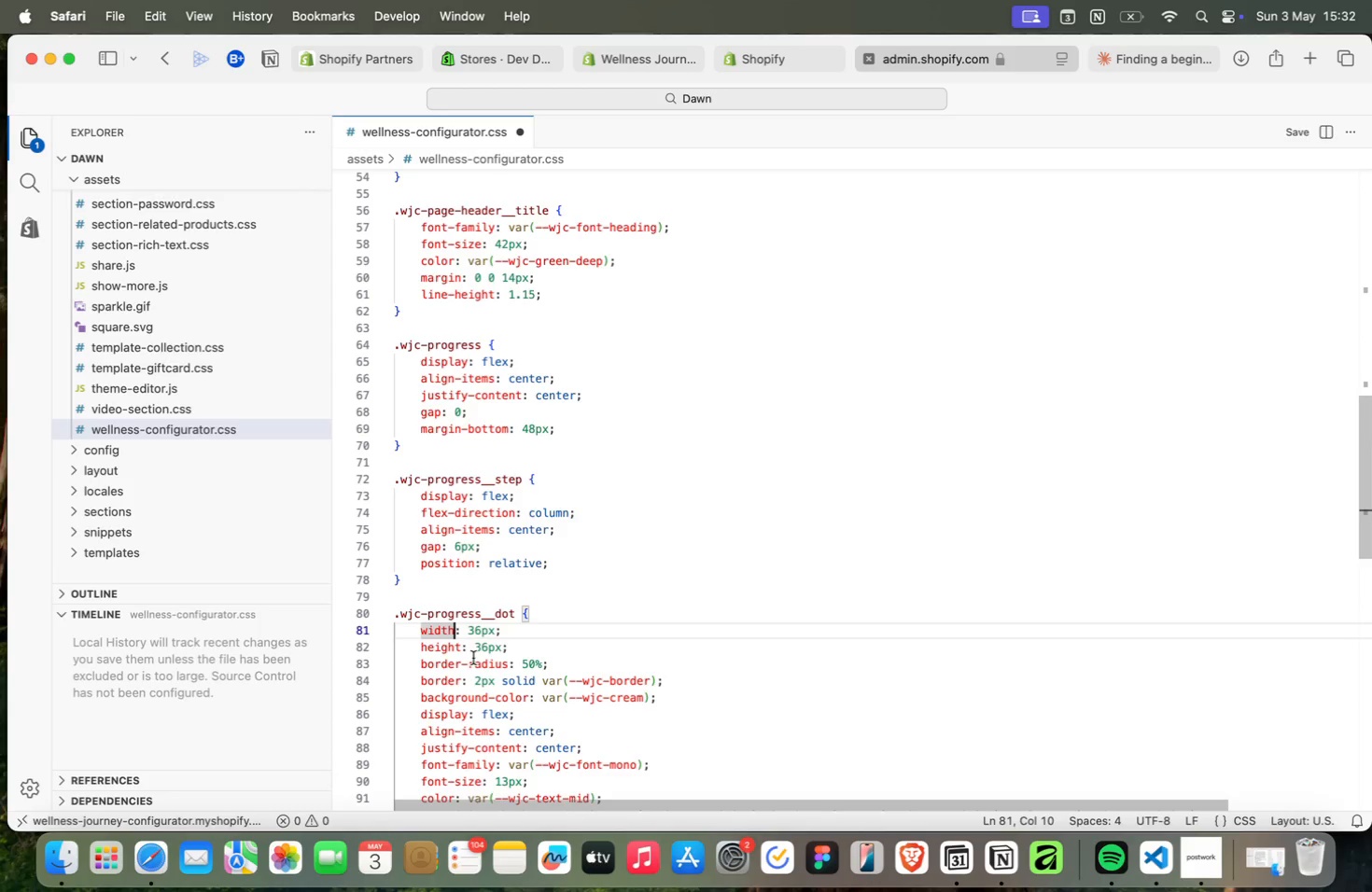 
left_click([463, 647])